 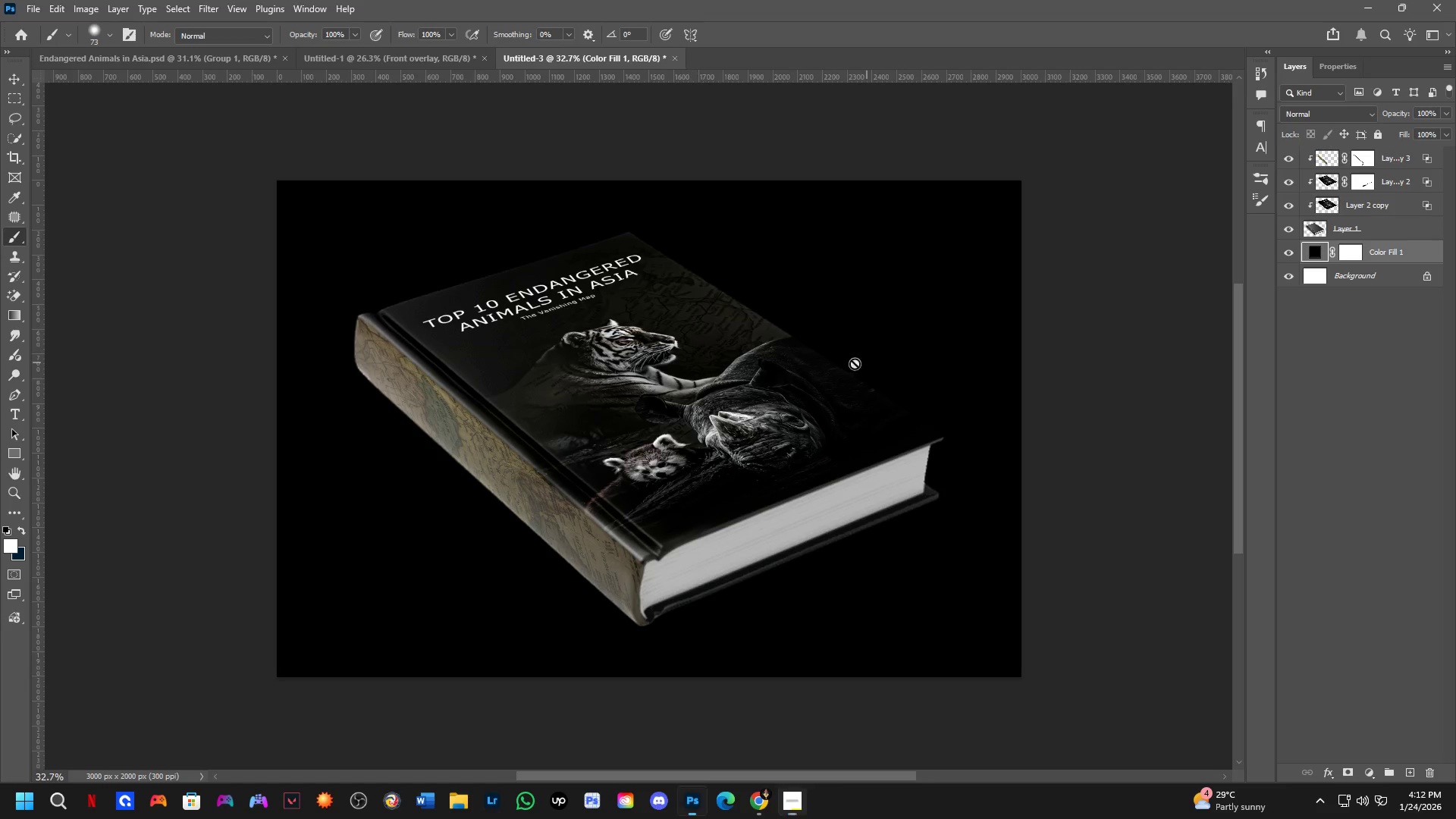 
hold_key(key=ShiftLeft, duration=0.56)
 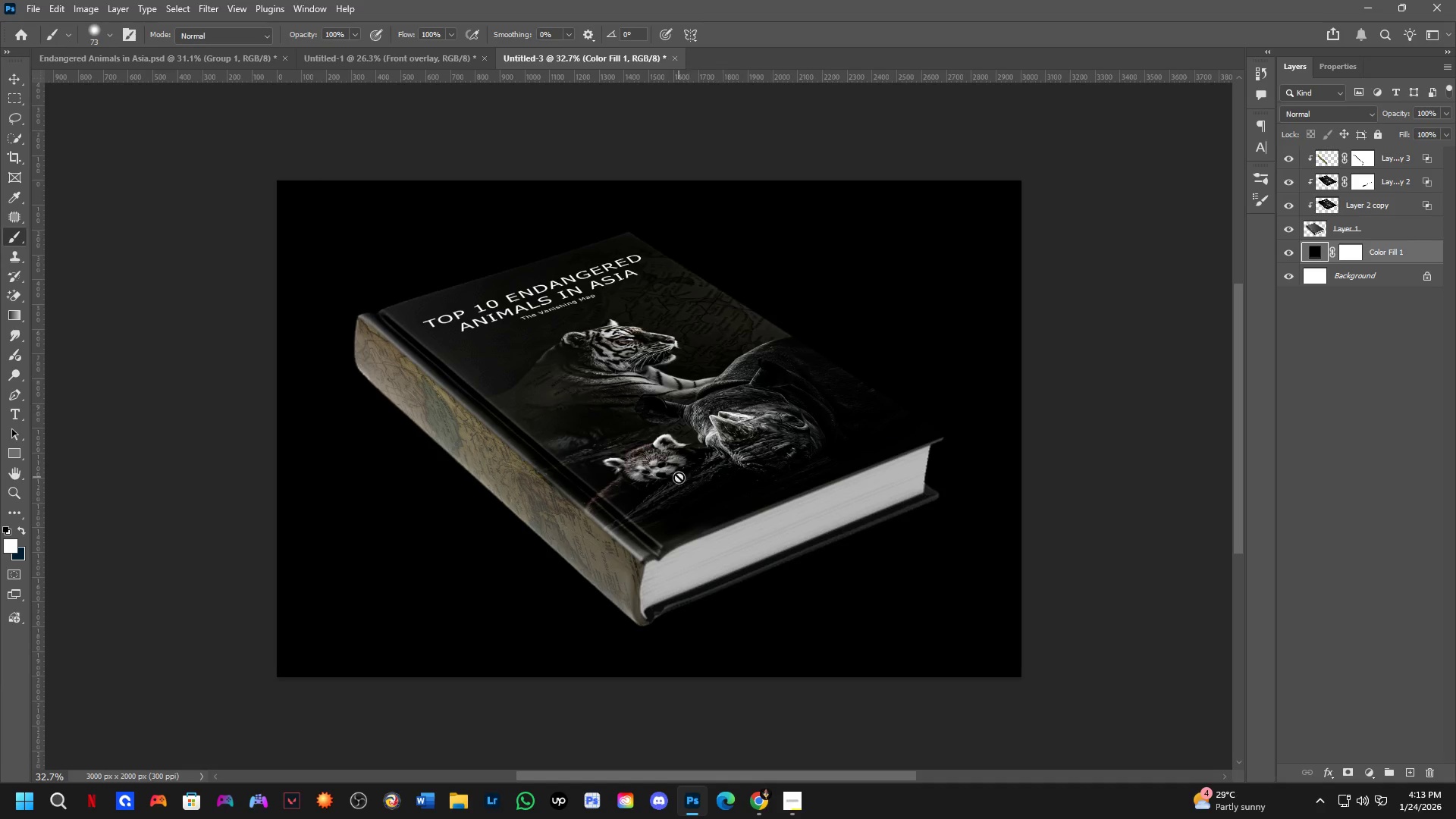 
key(Shift+ShiftLeft)
 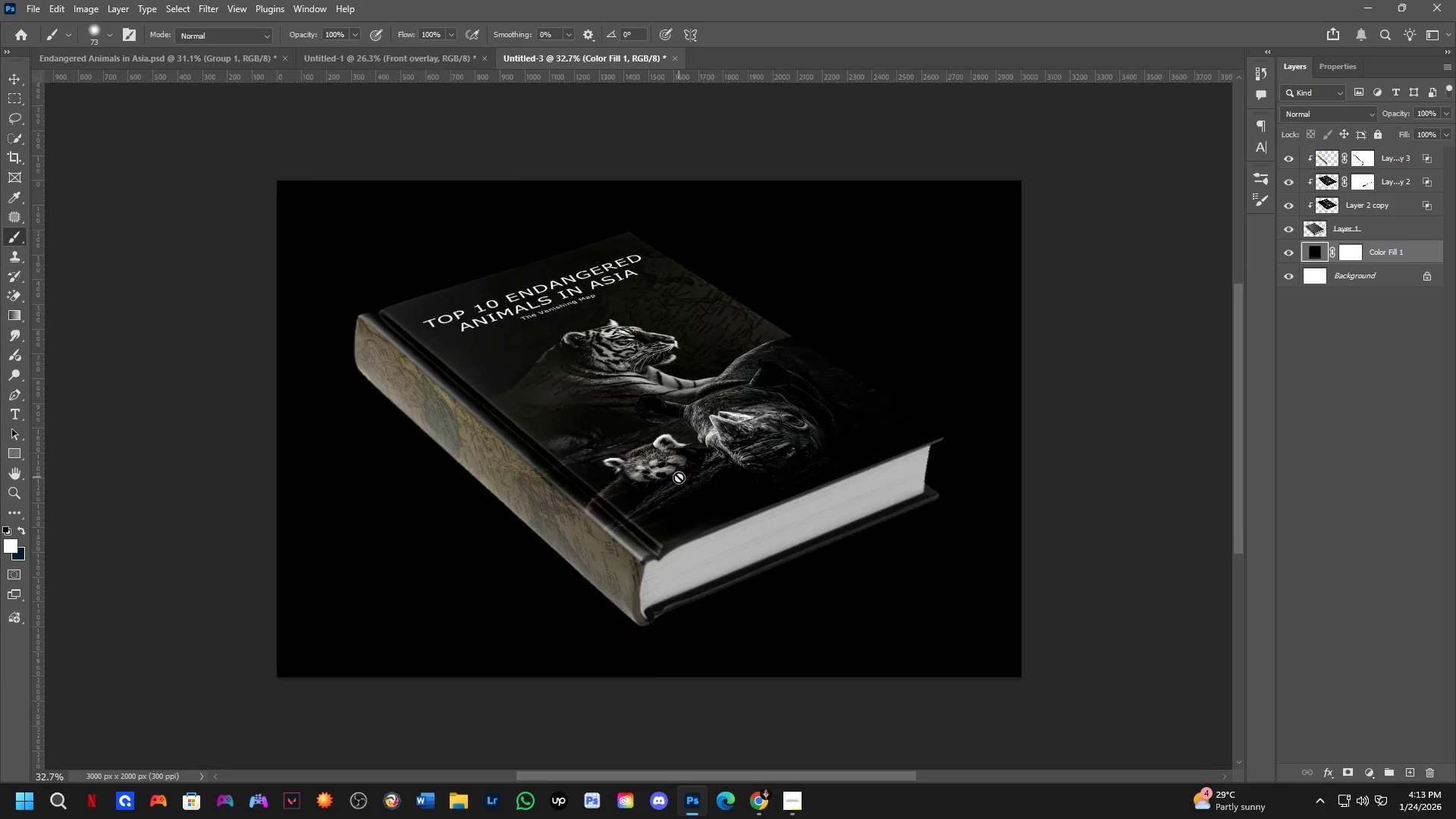 
scroll: coordinate [679, 478], scroll_direction: up, amount: 2.0
 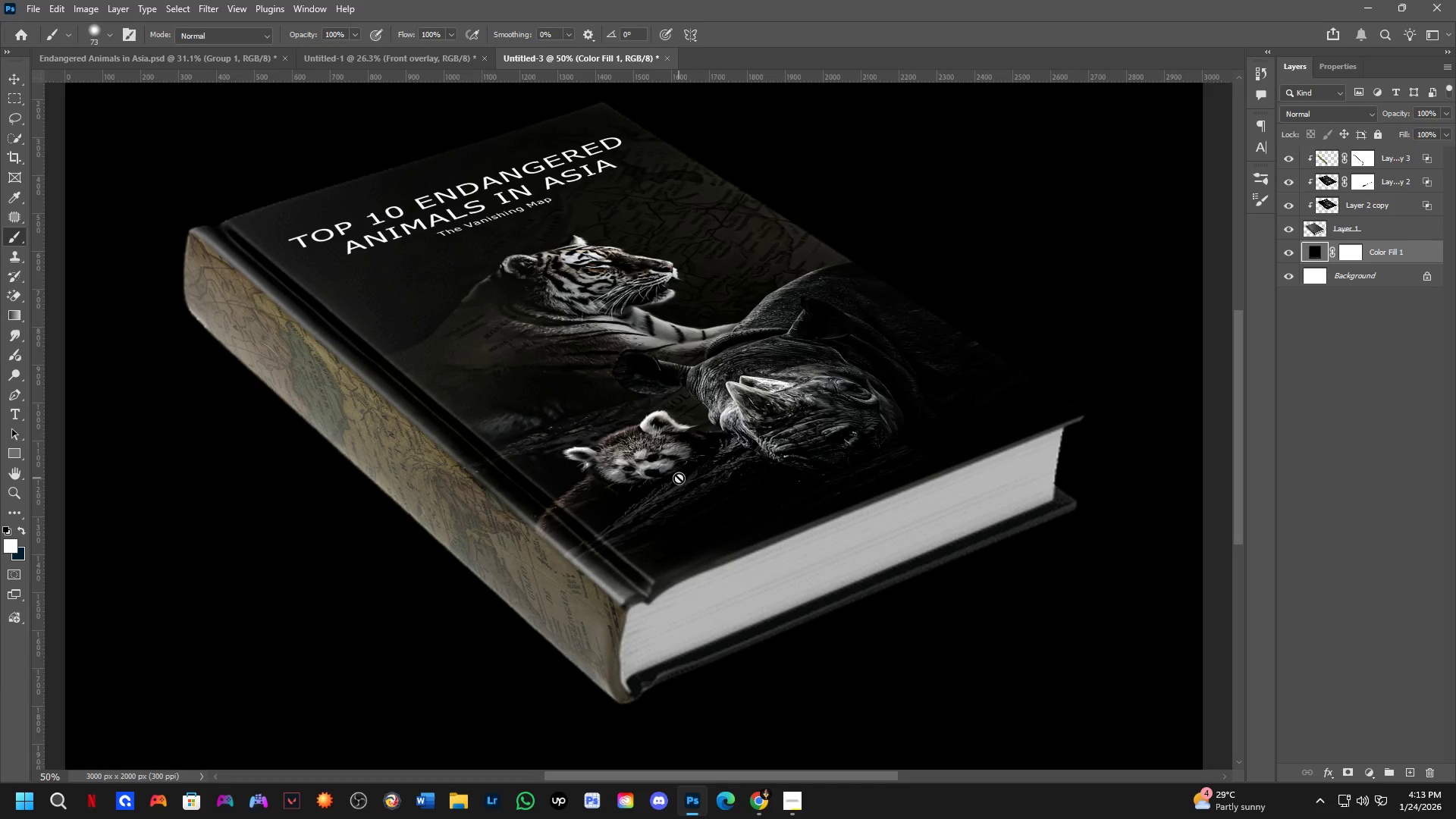 
hold_key(key=ShiftLeft, duration=1.45)
 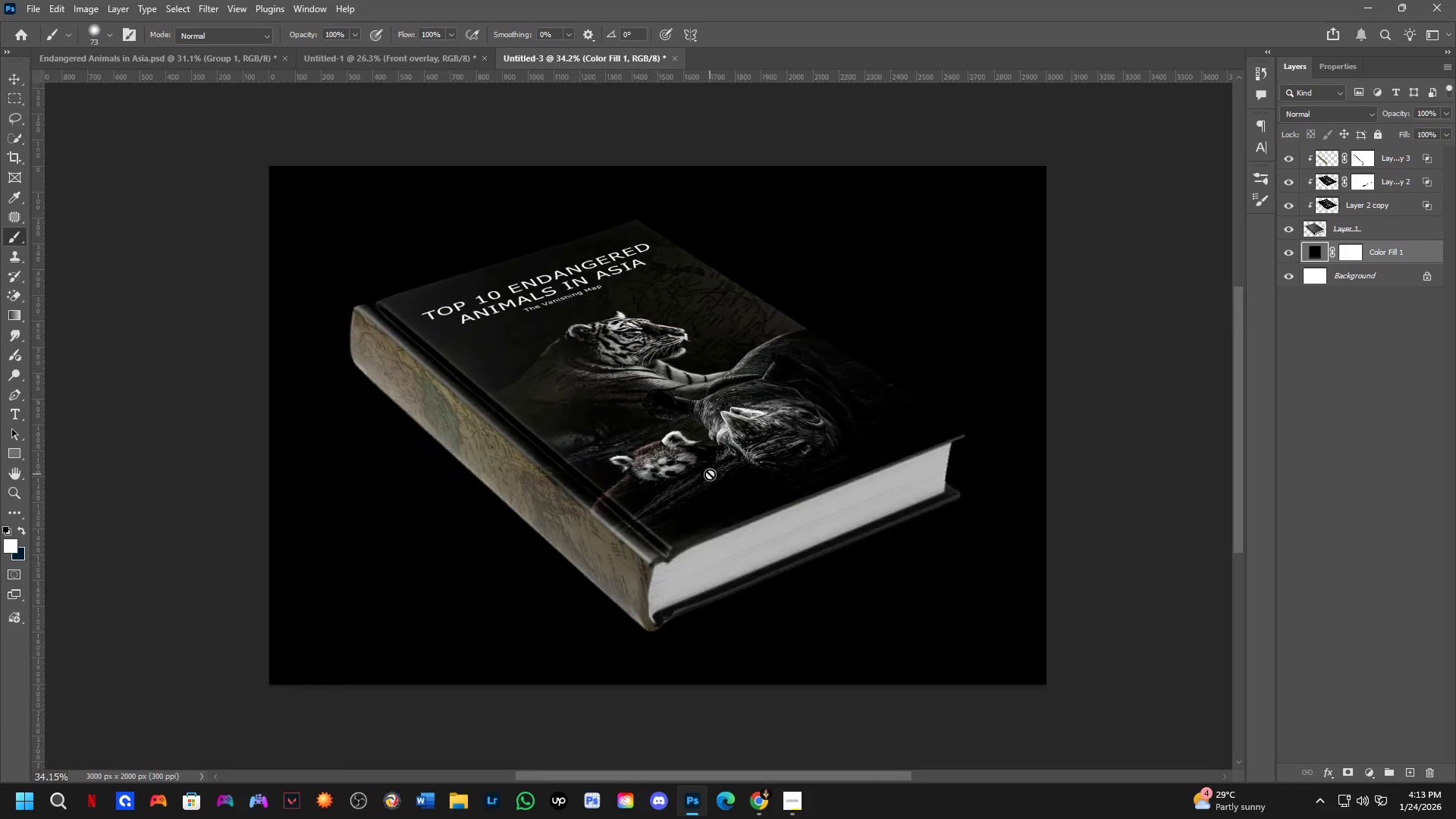 
key(Shift+ShiftLeft)
 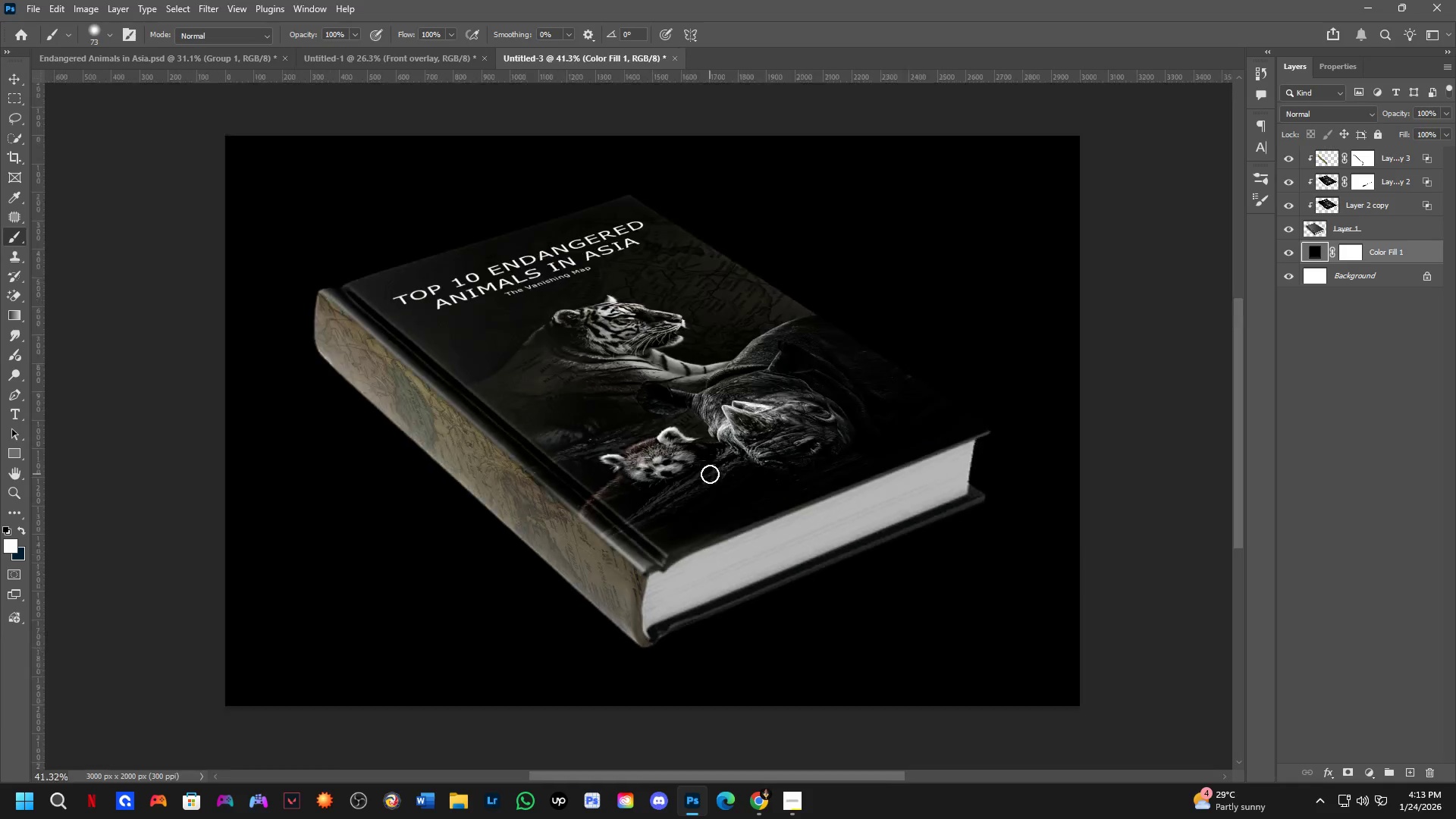 
hold_key(key=Space, duration=0.45)
 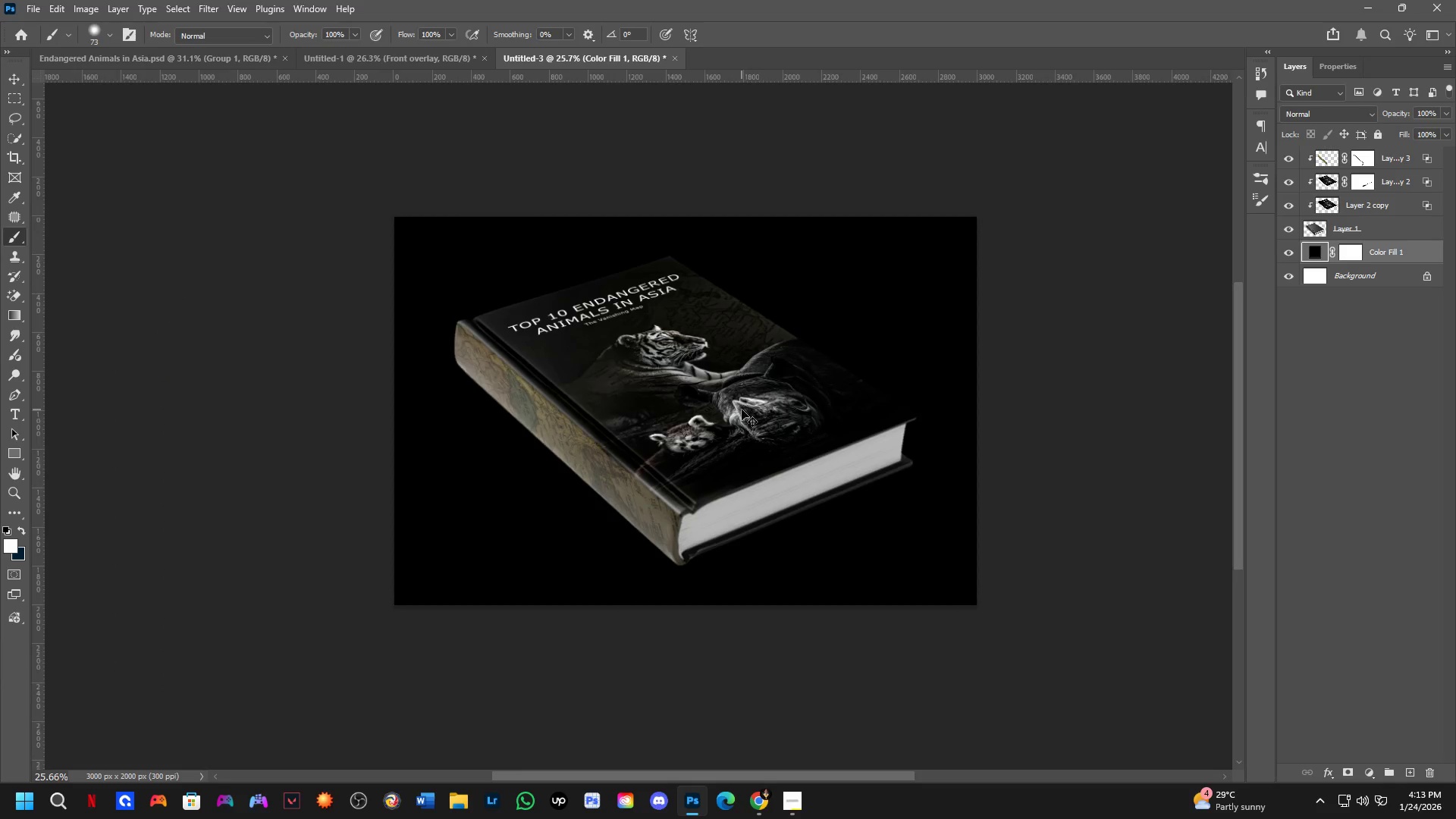 
scroll: coordinate [710, 474], scroll_direction: down, amount: 6.0
 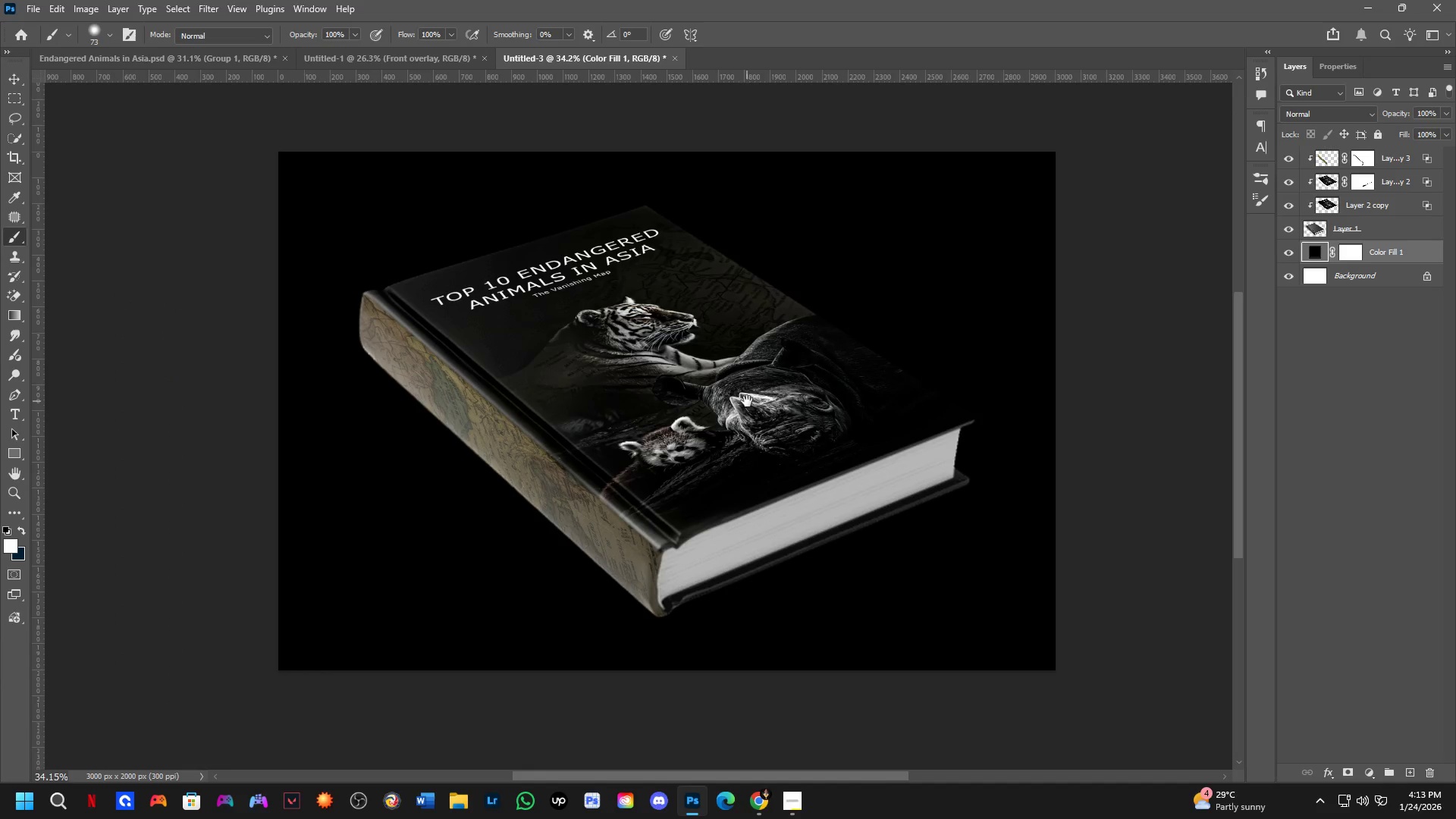 
left_click_drag(start_coordinate=[738, 416], to_coordinate=[747, 401])
 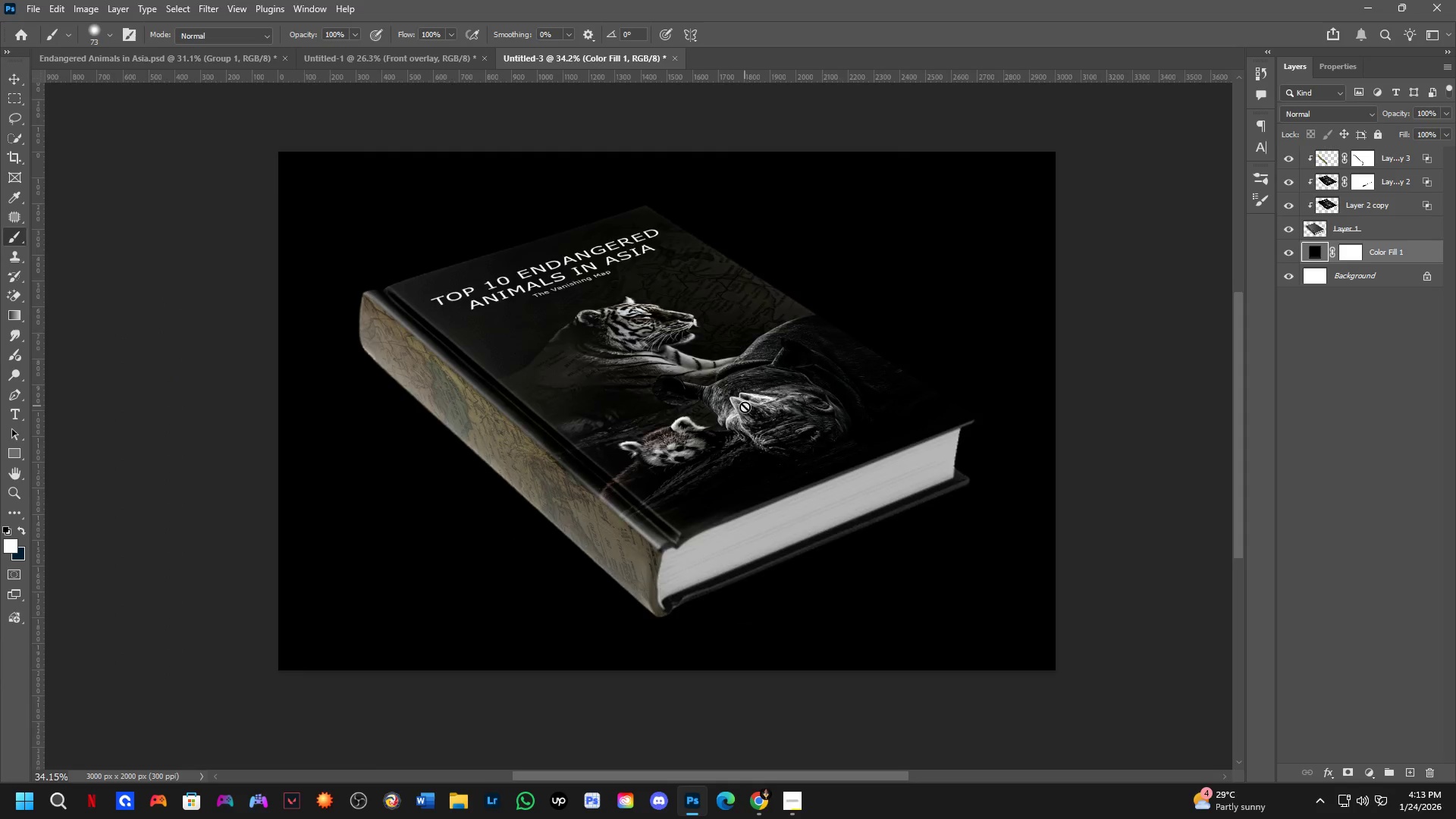 
scroll: coordinate [742, 410], scroll_direction: down, amount: 3.0
 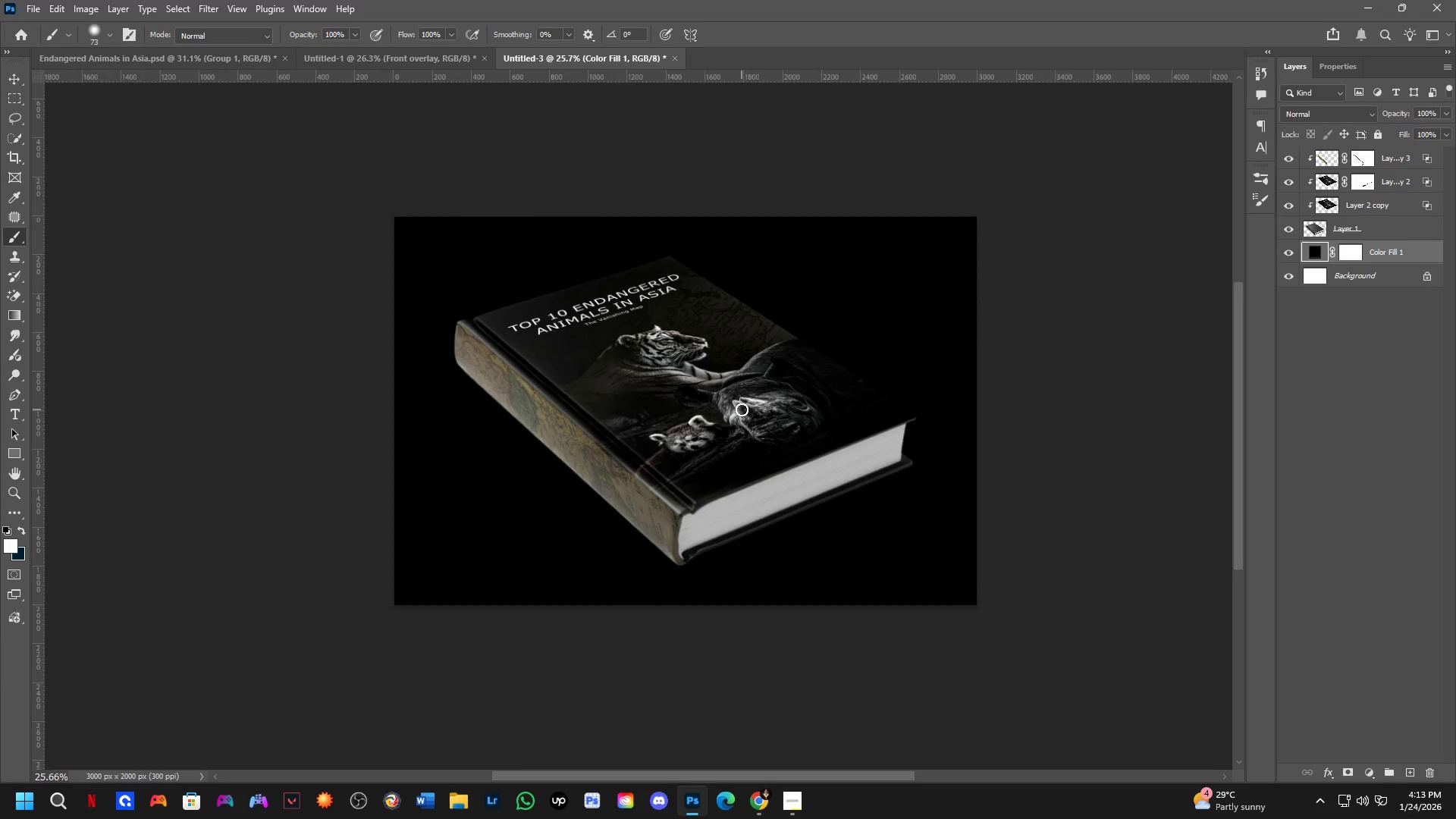 
key(Control+Shift+S)
 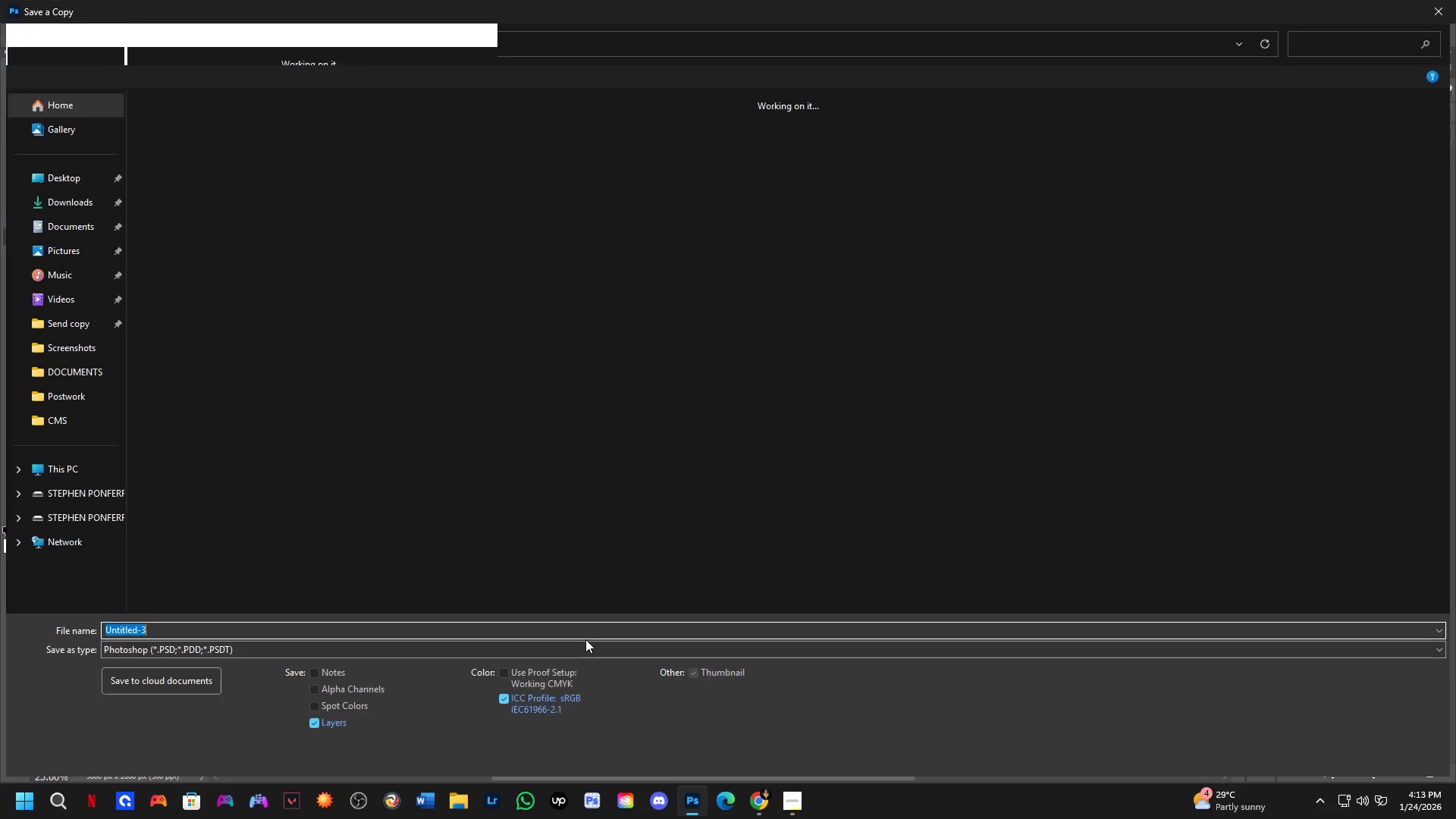 
double_click([585, 651])
 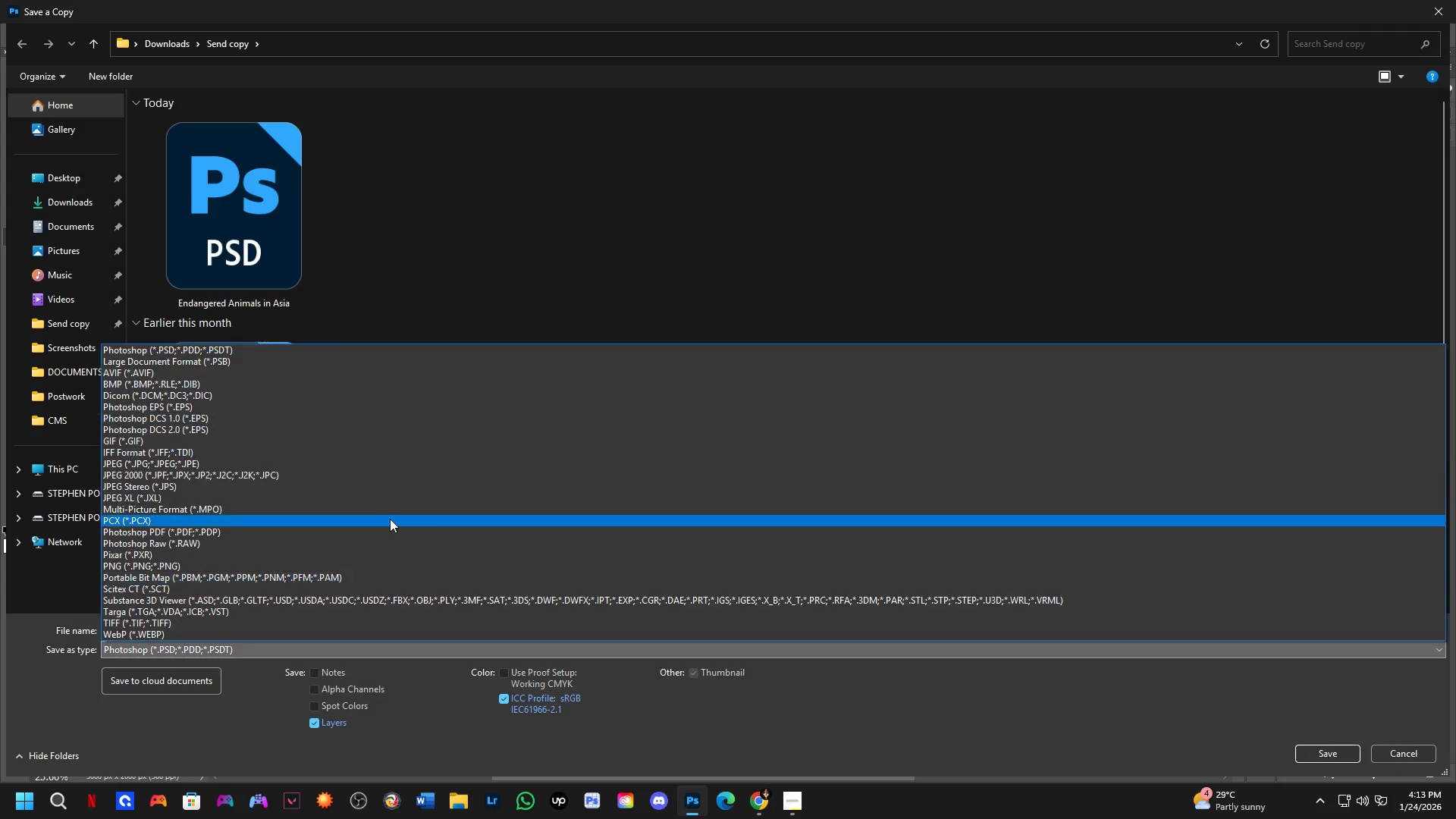 
left_click_drag(start_coordinate=[386, 507], to_coordinate=[492, 461])
 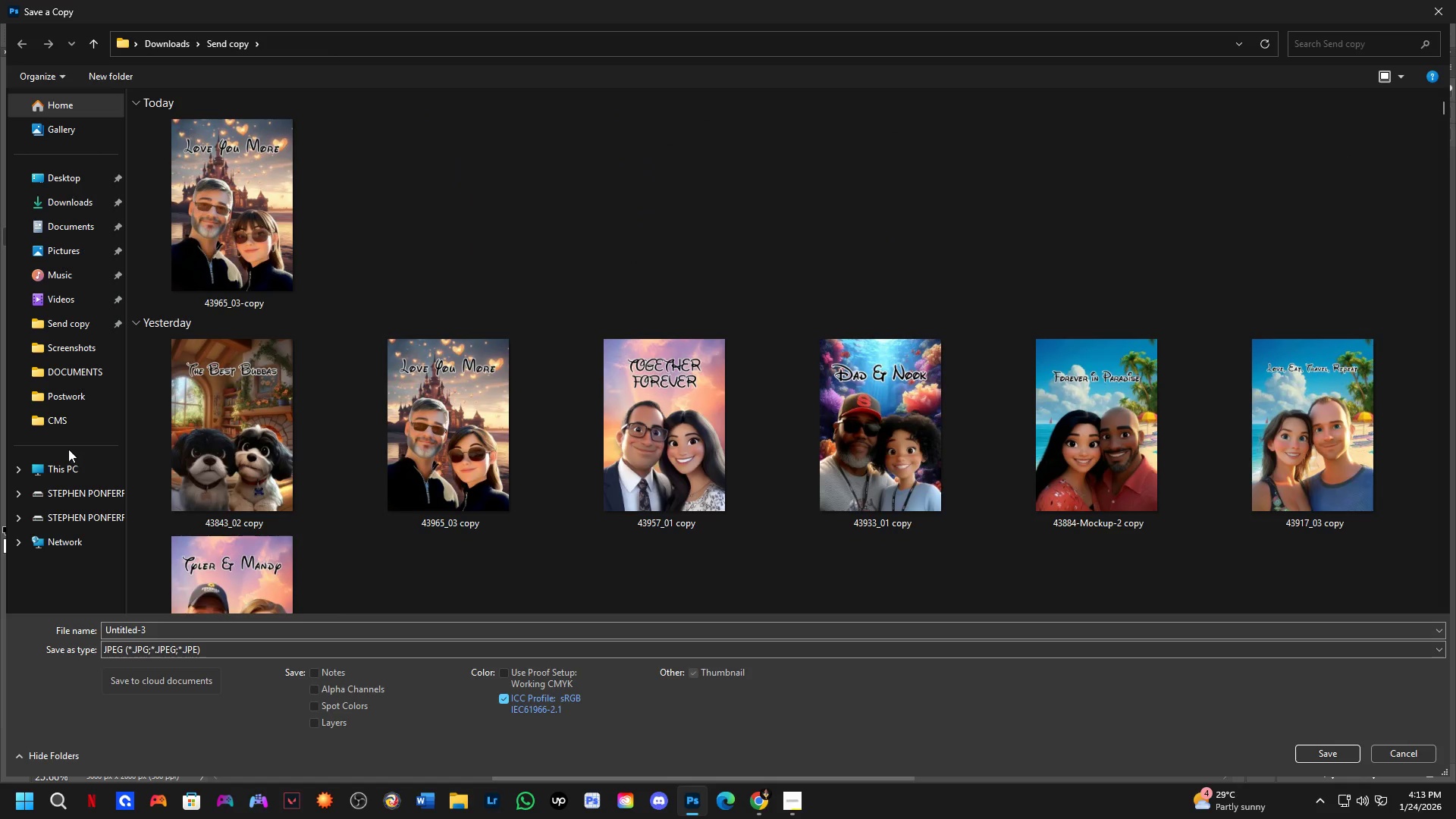 
left_click([74, 385])
 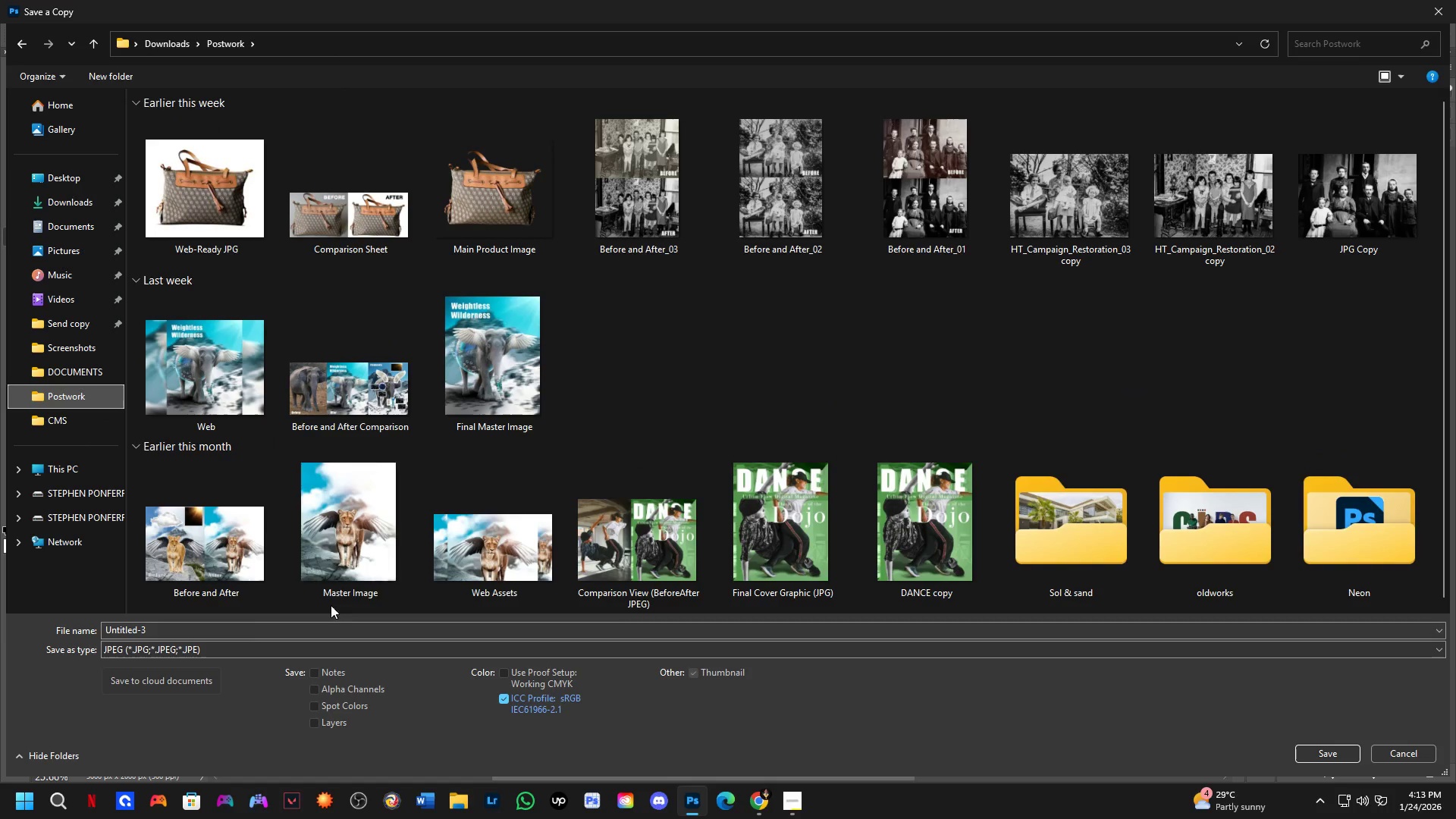 
left_click([210, 628])
 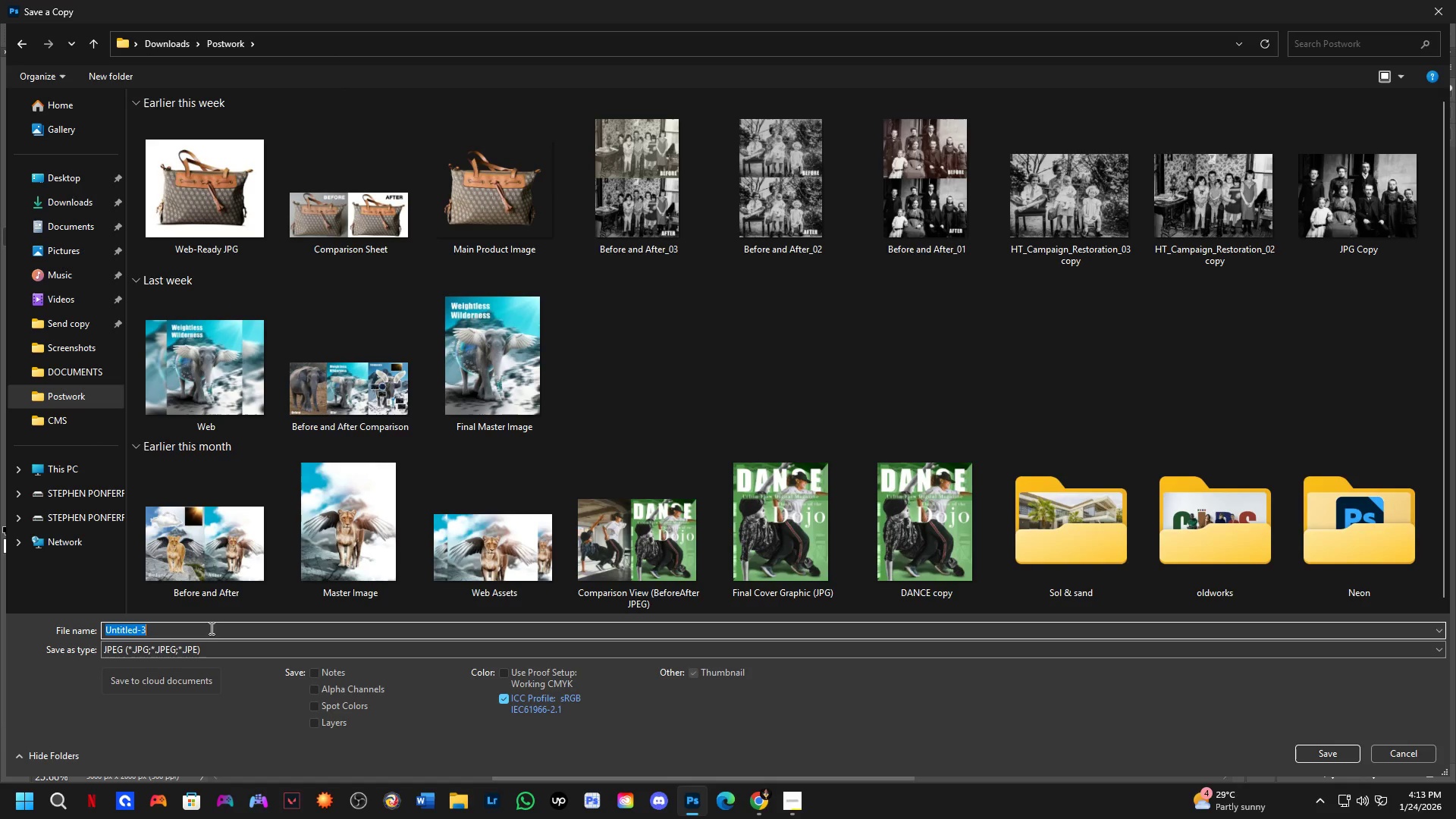 
key(Control+V)
 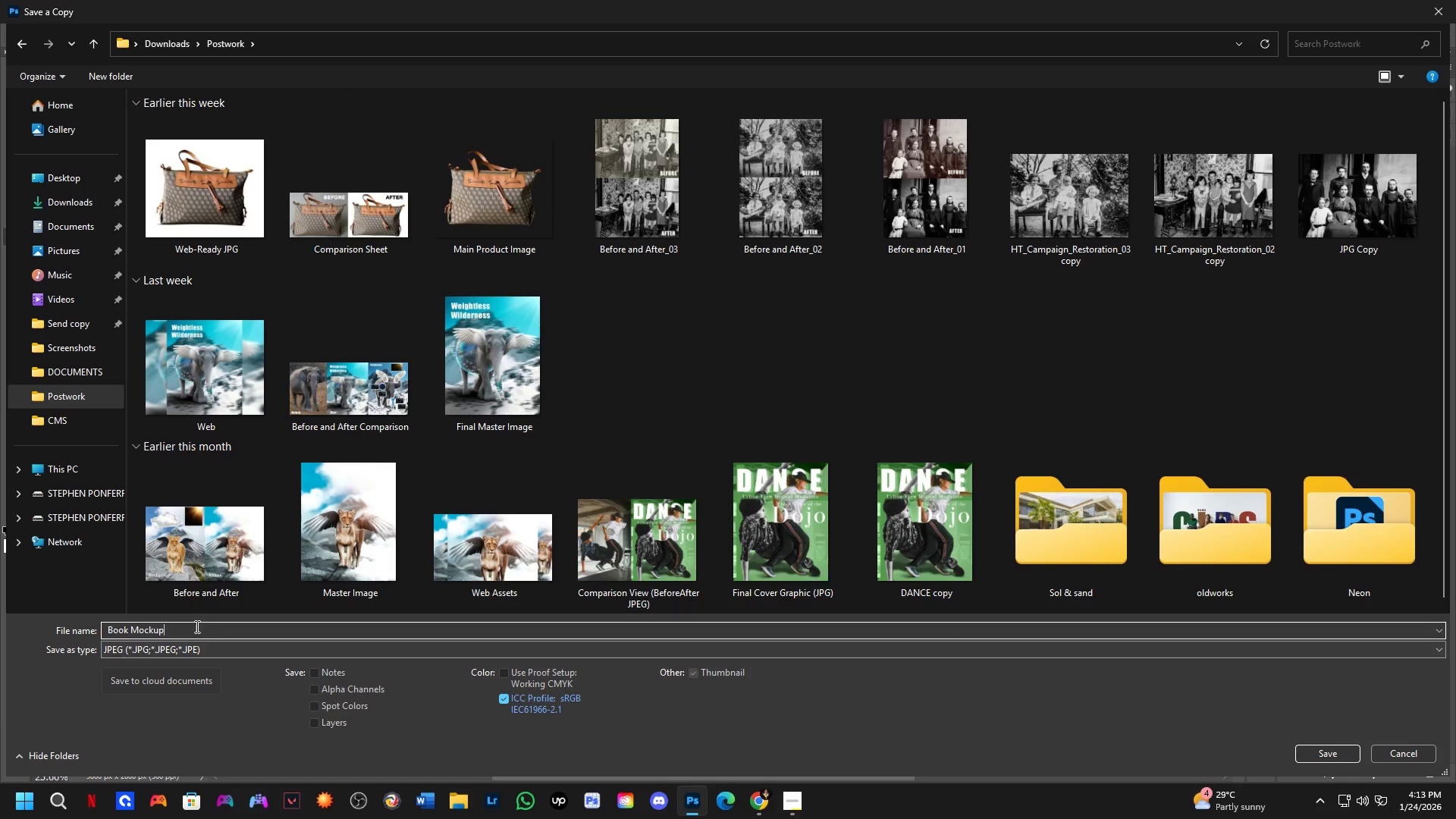 
key(NumpadEnter)
 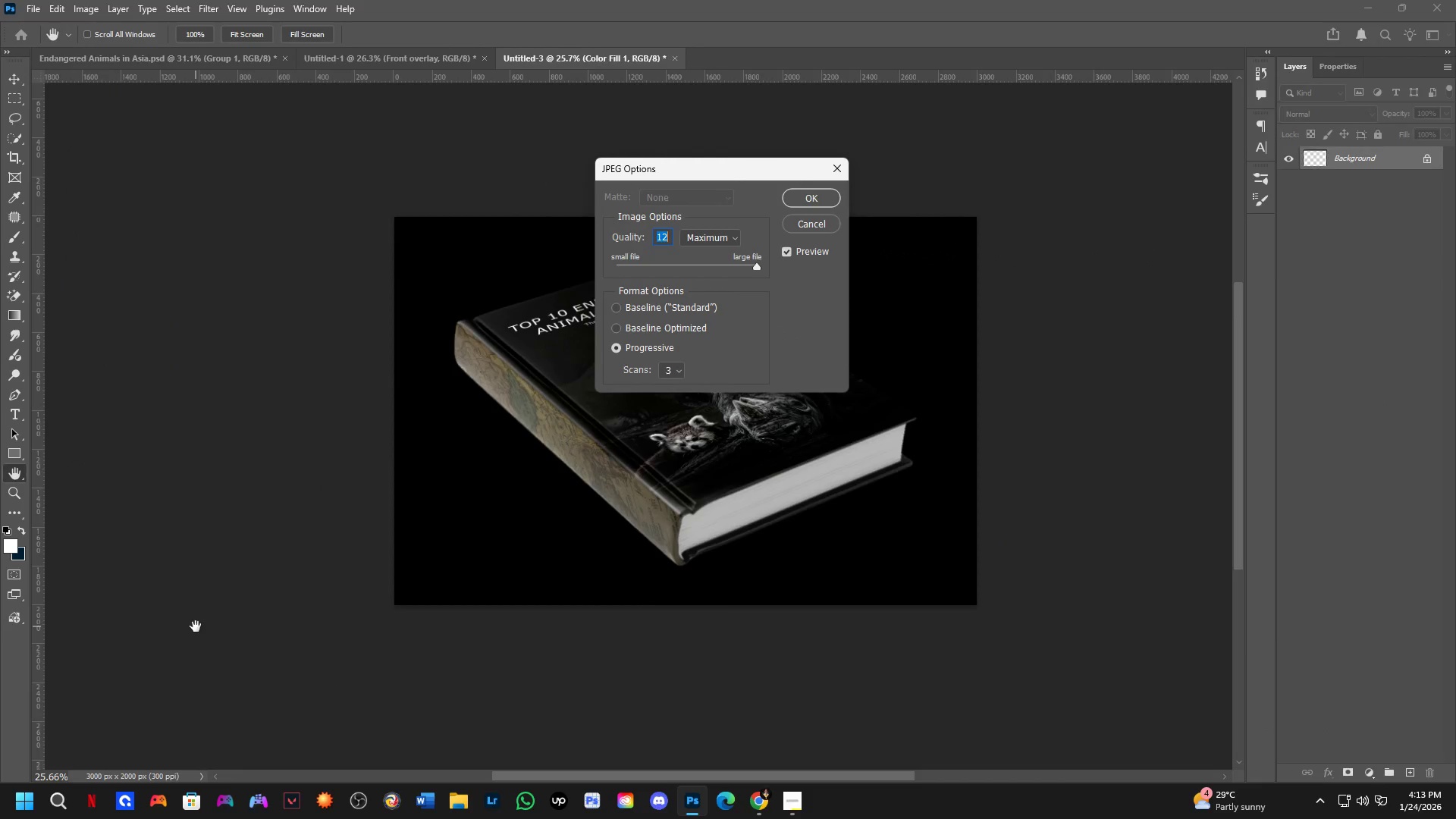 
key(NumpadEnter)
 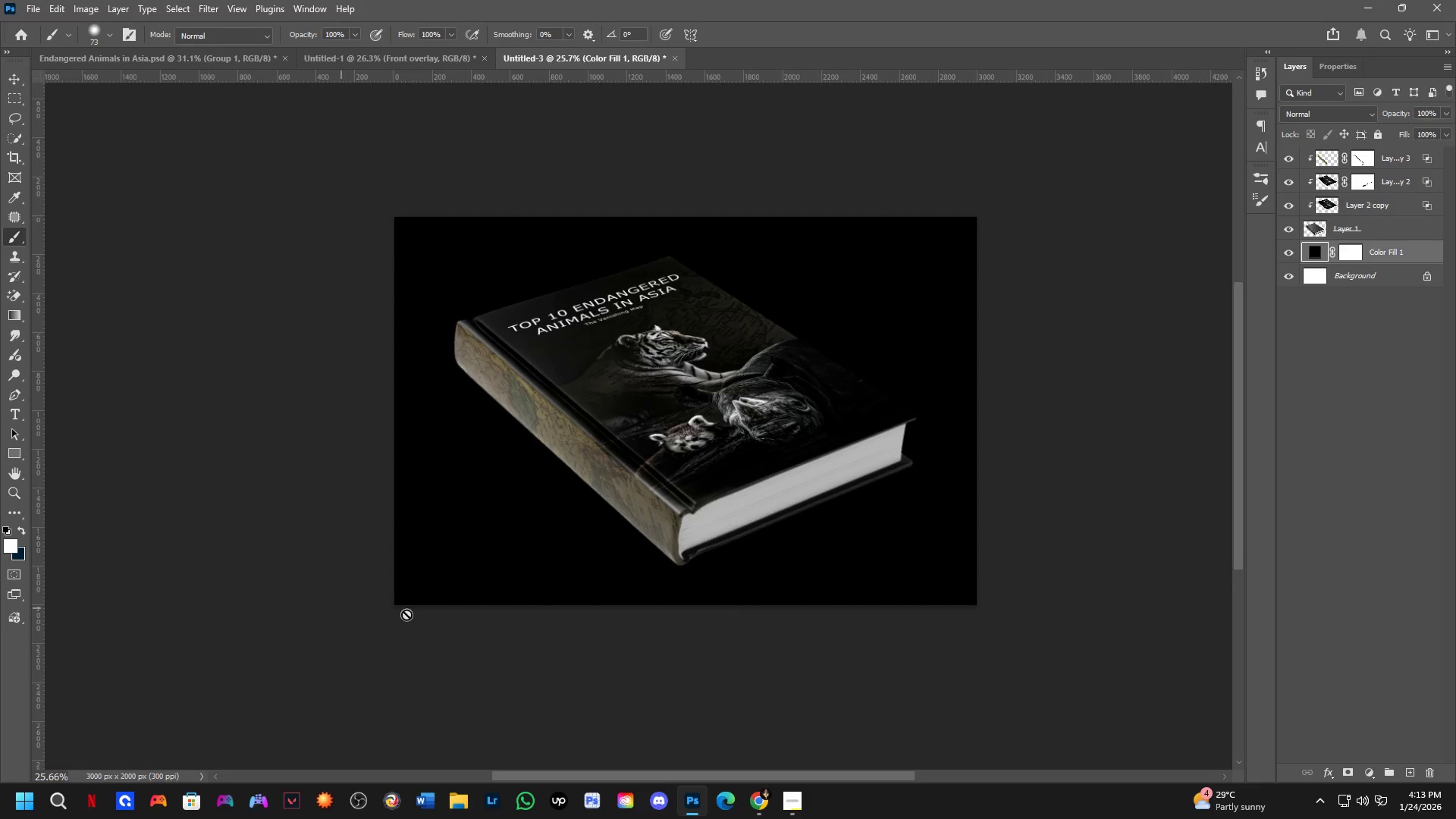 
key(Alt+AltLeft)
 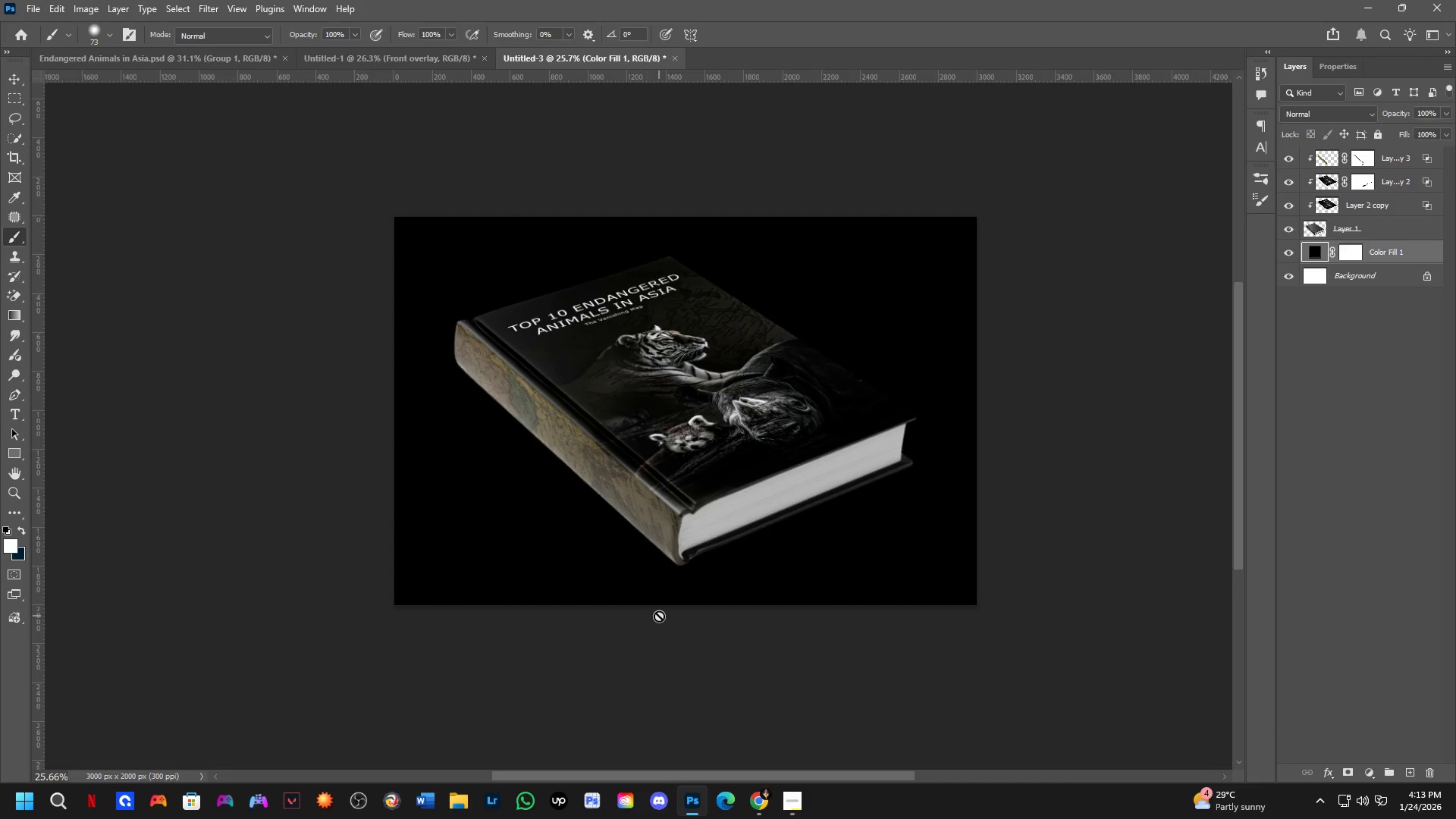 
key(Alt+Tab)